 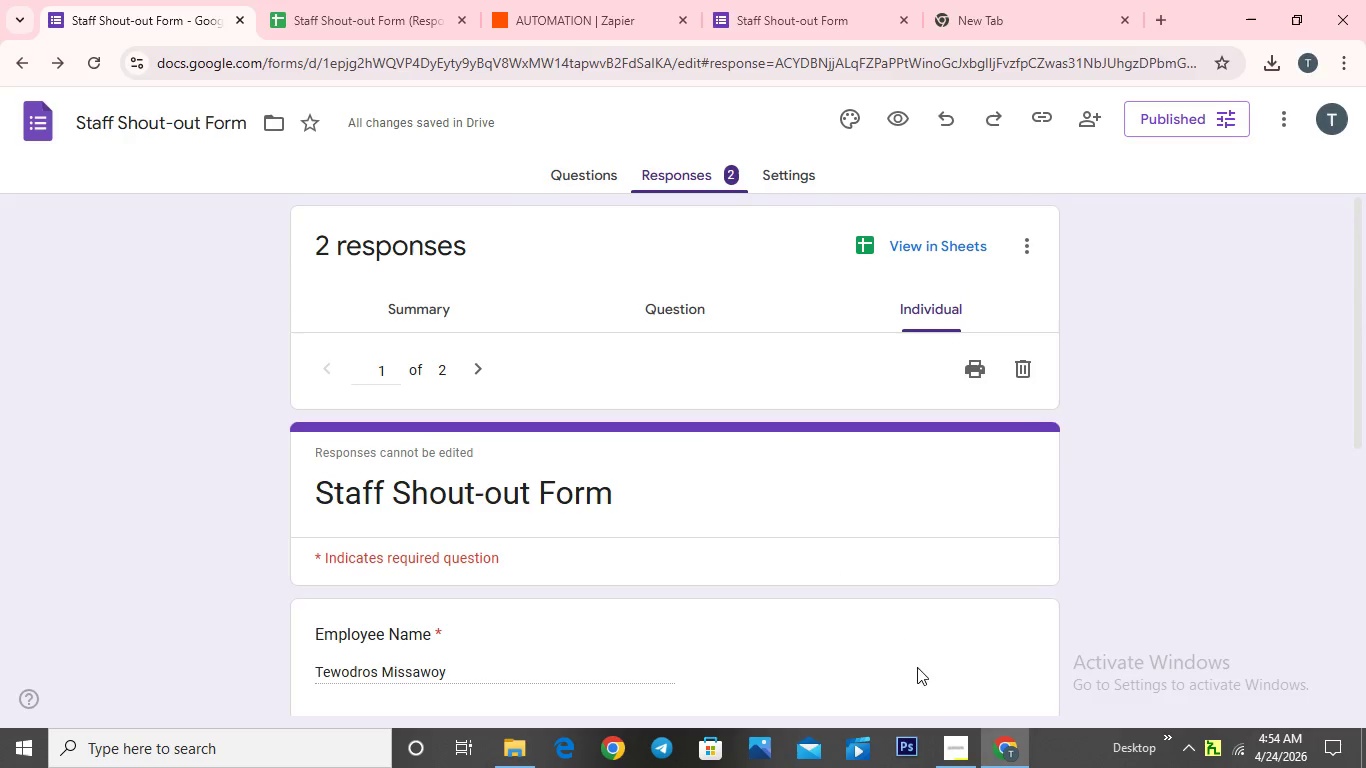 
scroll: coordinate [791, 540], scroll_direction: down, amount: 7.0
 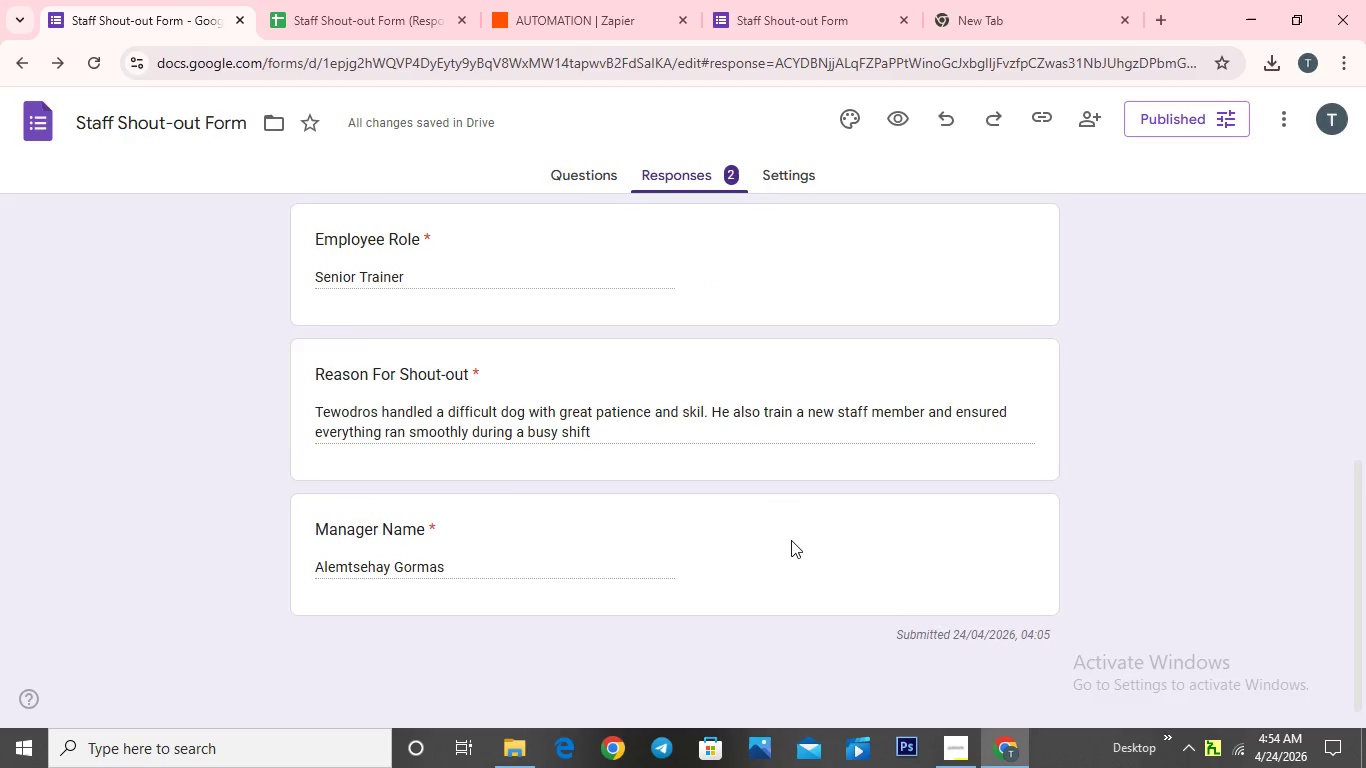 
scroll: coordinate [791, 540], scroll_direction: up, amount: 9.0
 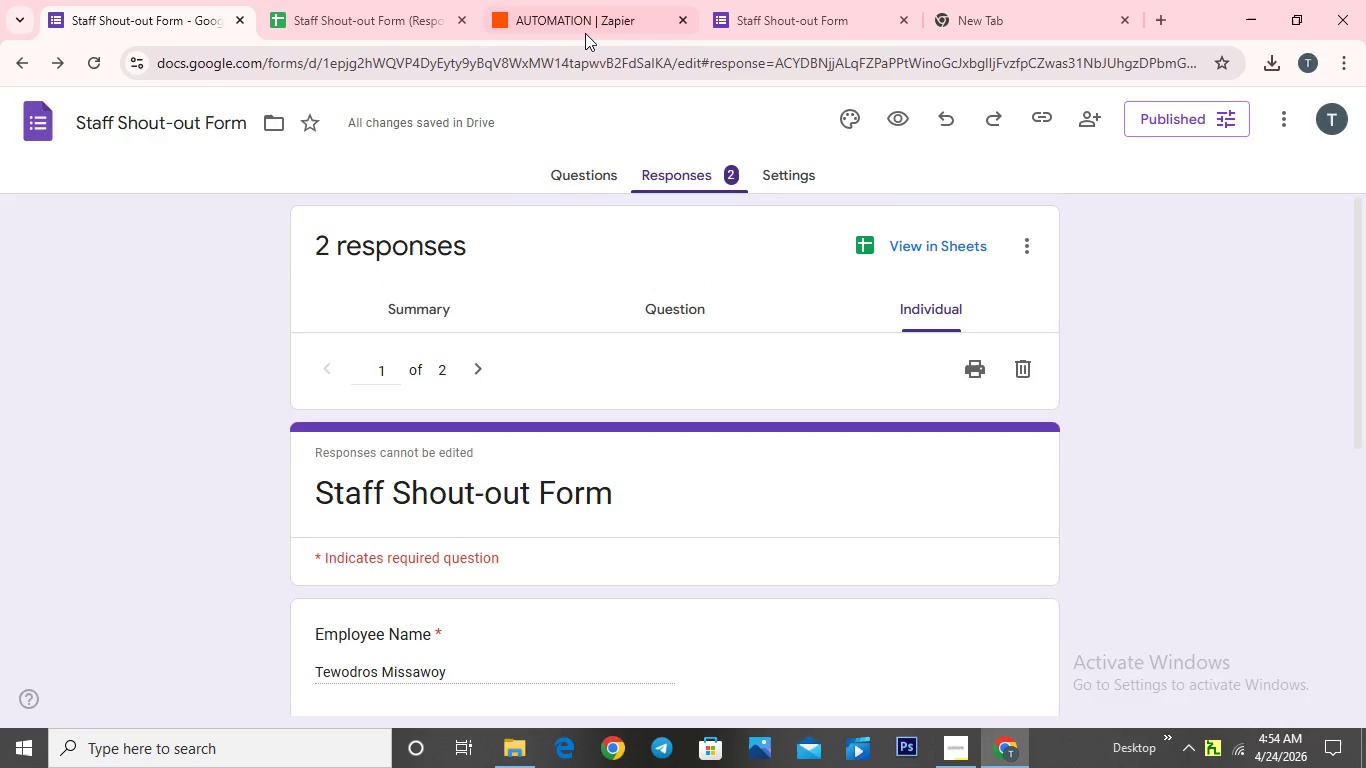 
left_click([581, 24])
 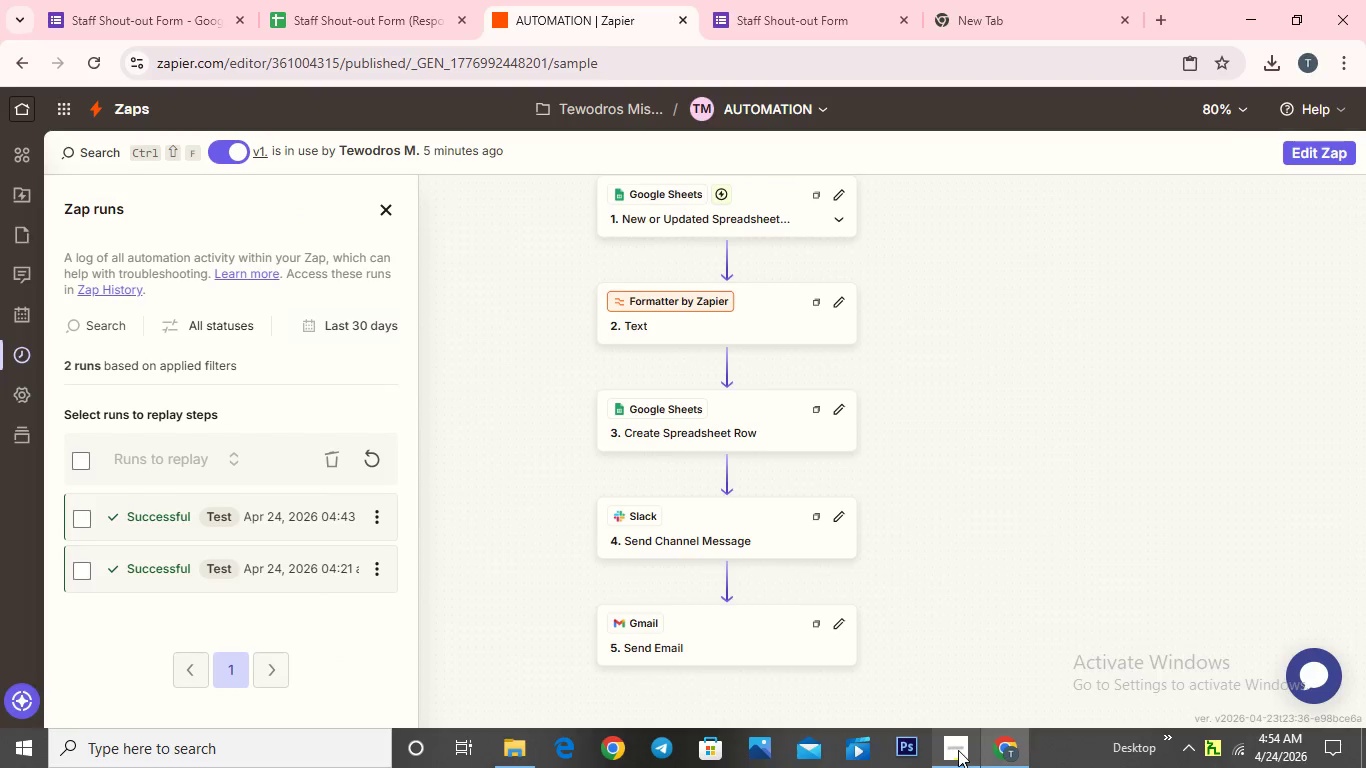 